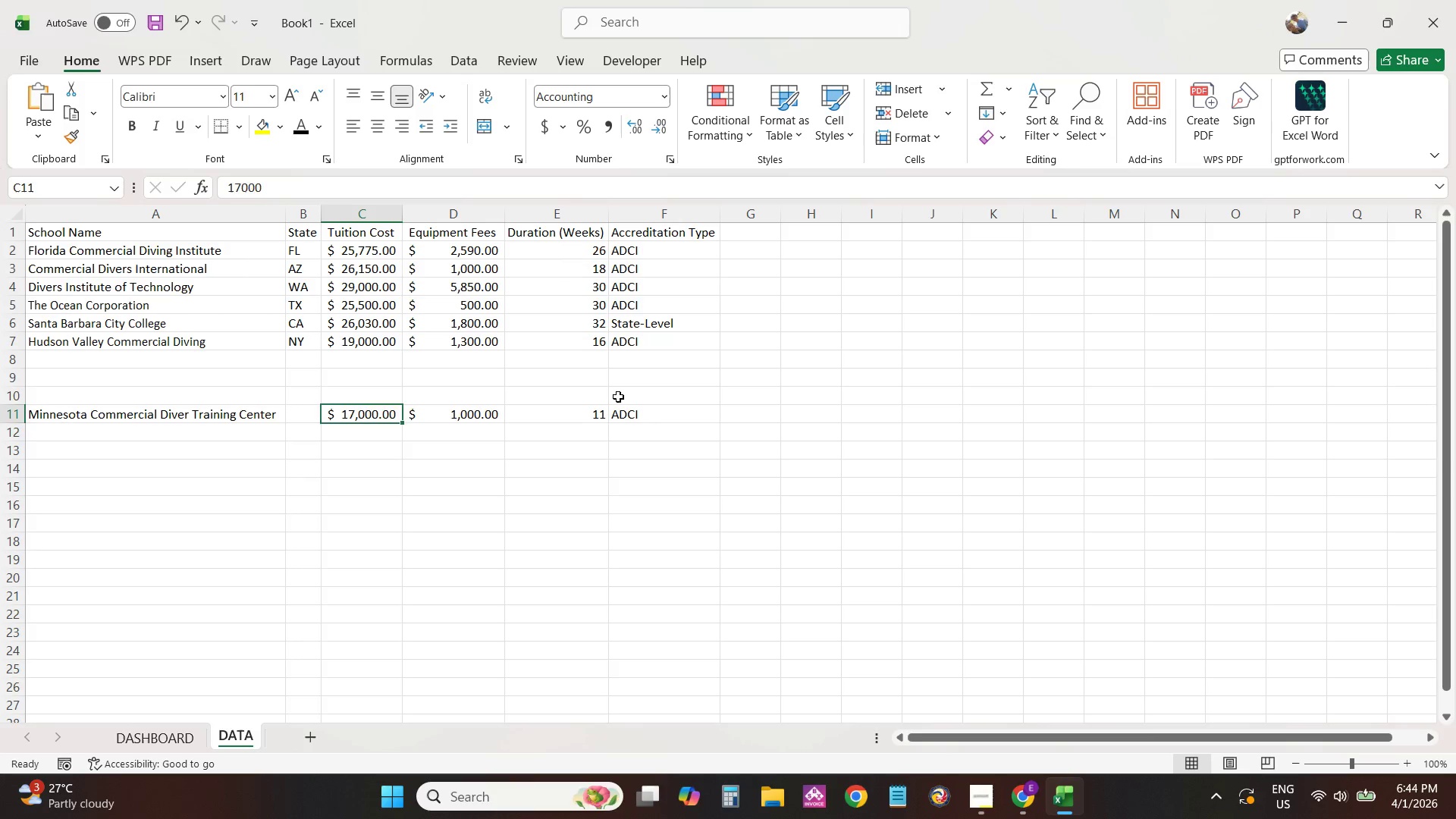 
key(ArrowUp)
 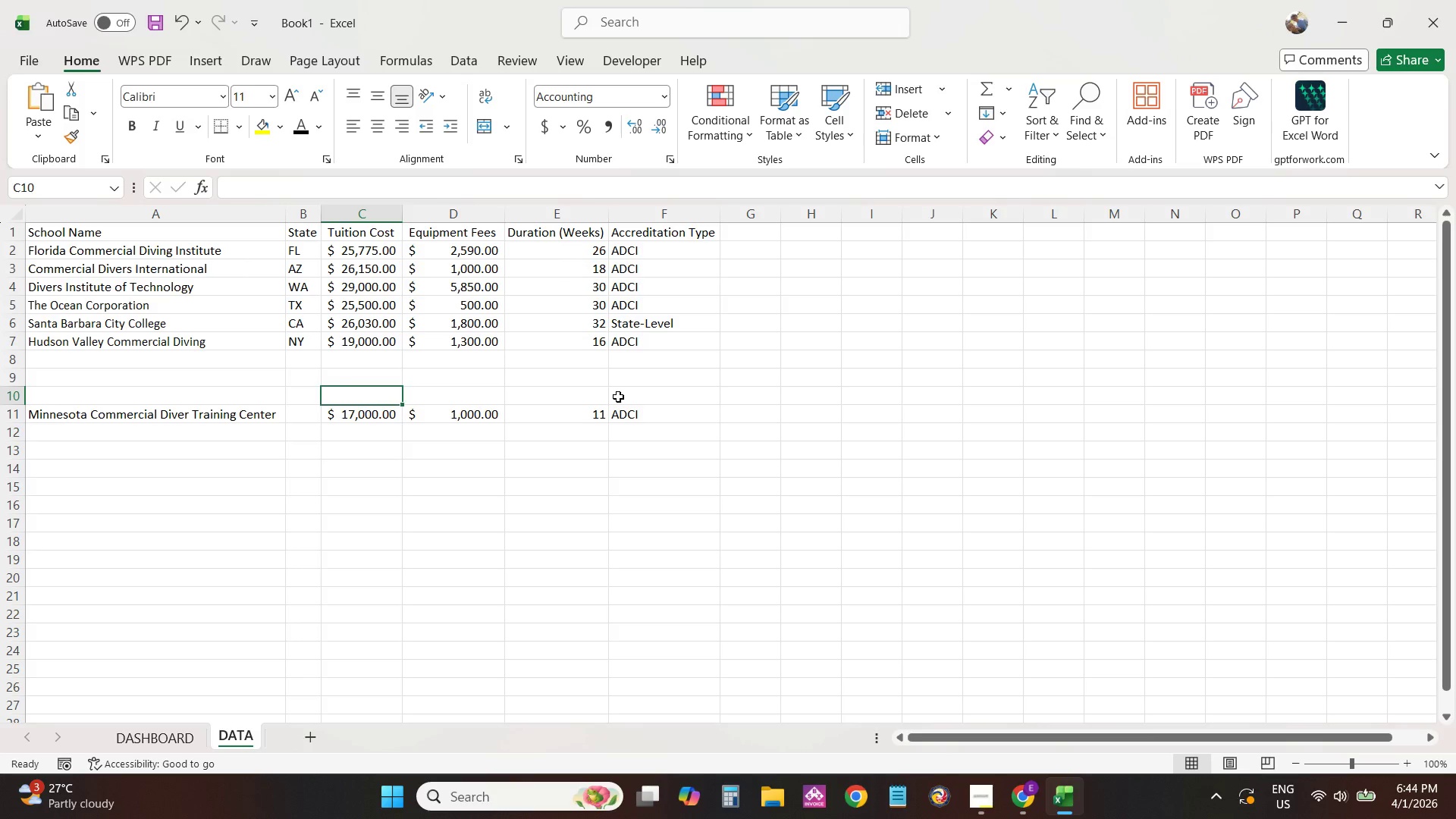 
key(ArrowLeft)
 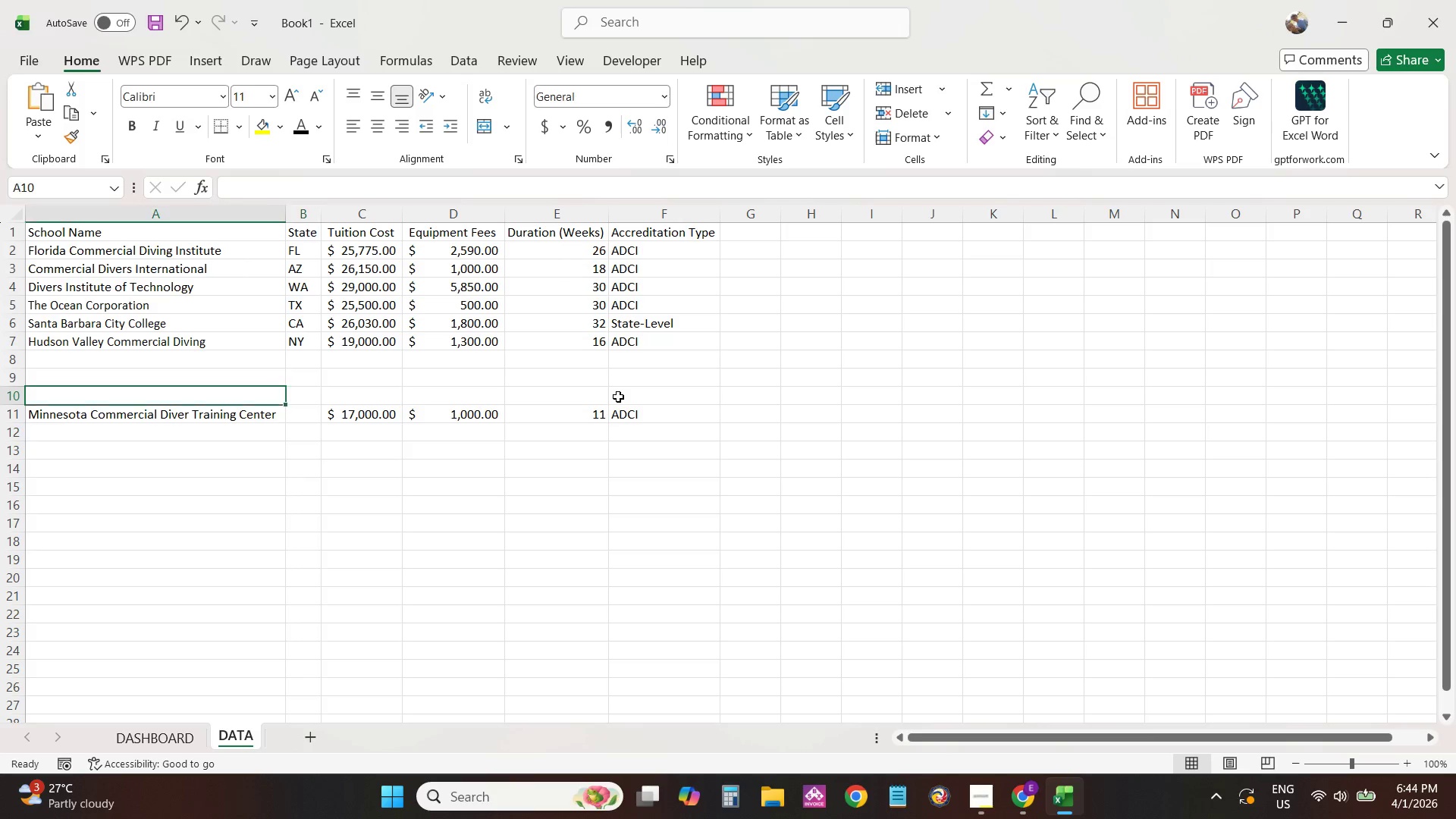 
key(ArrowLeft)
 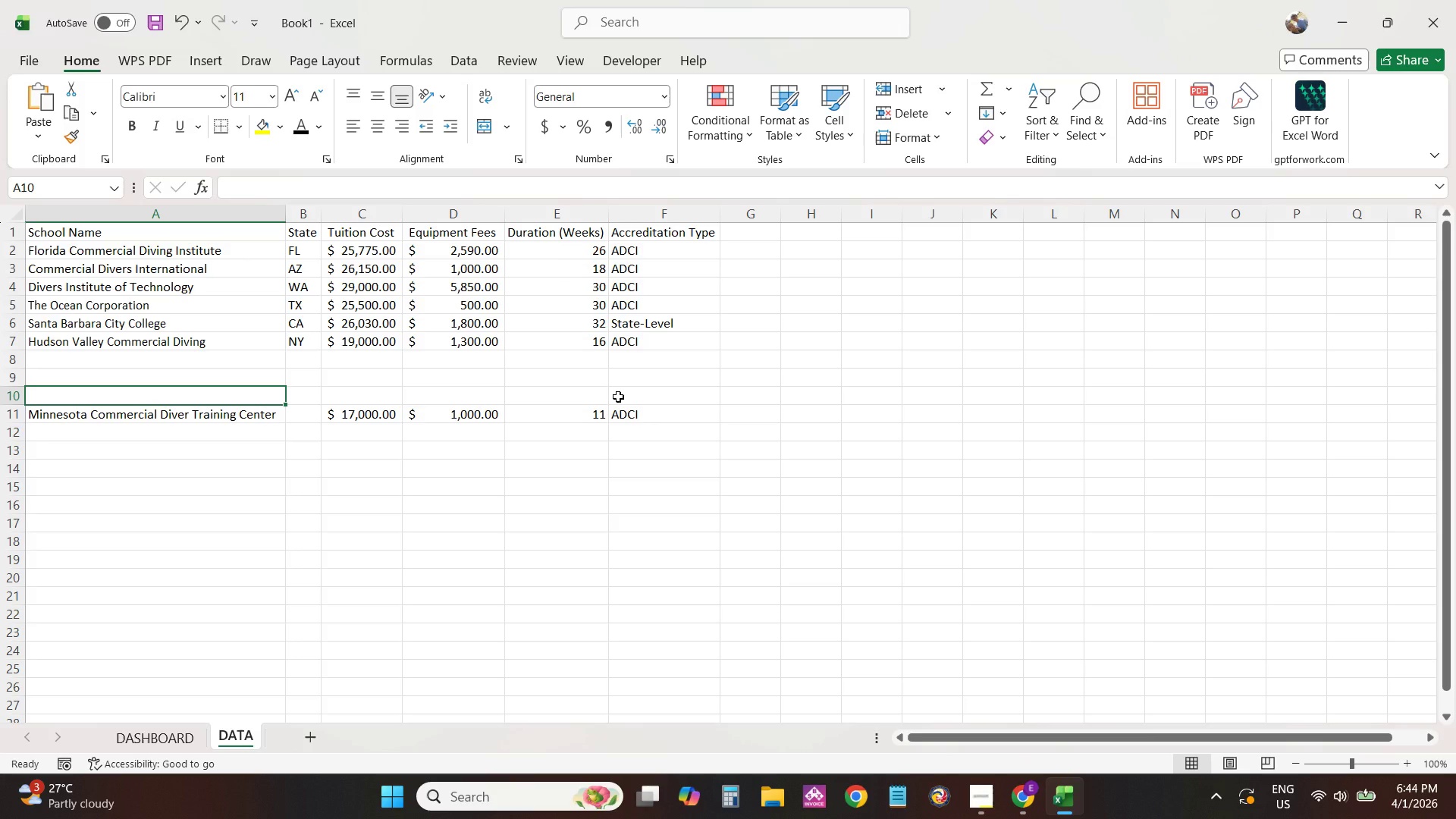 
key(Alt+AltLeft)
 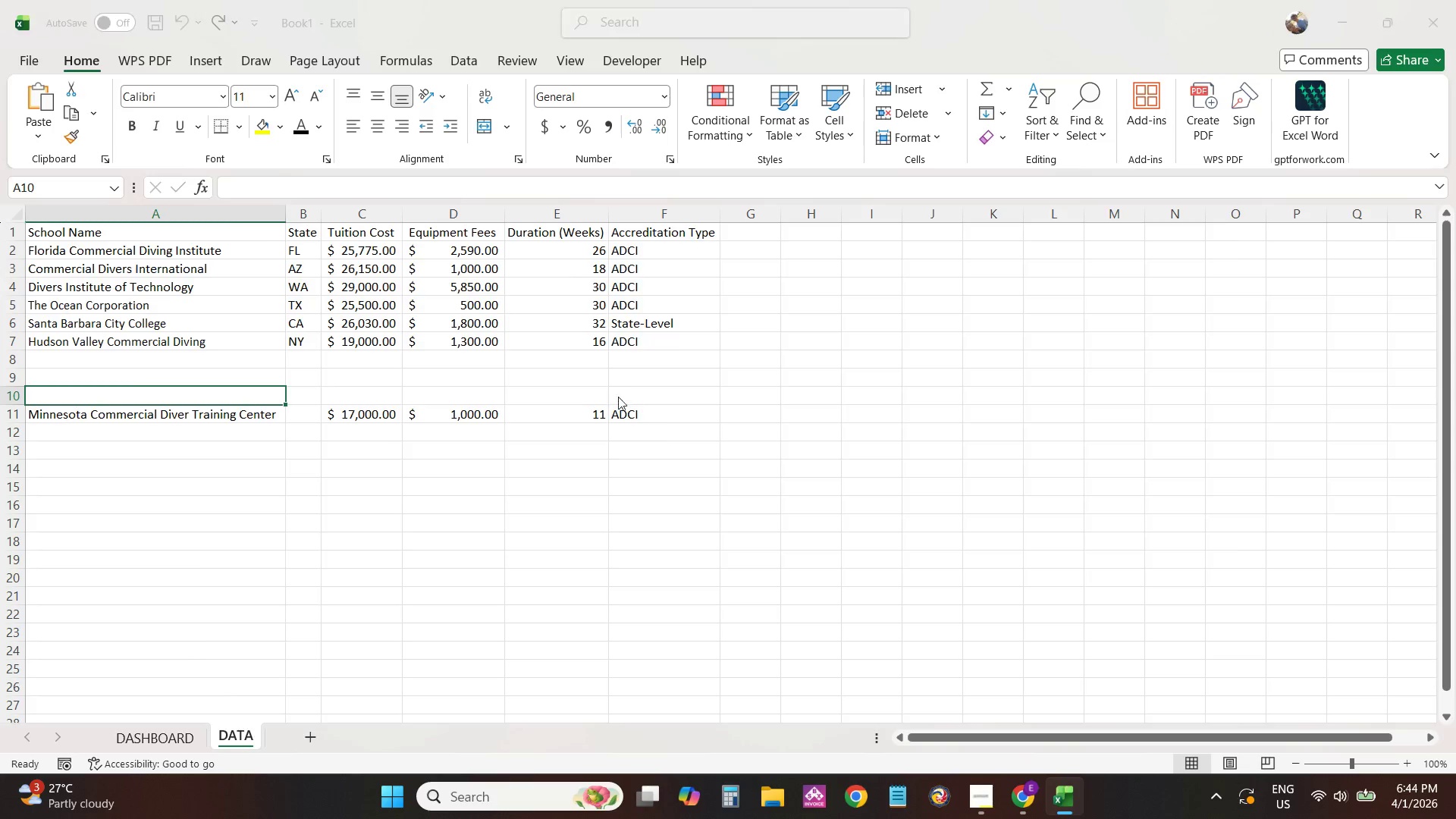 
key(Alt+Tab)
 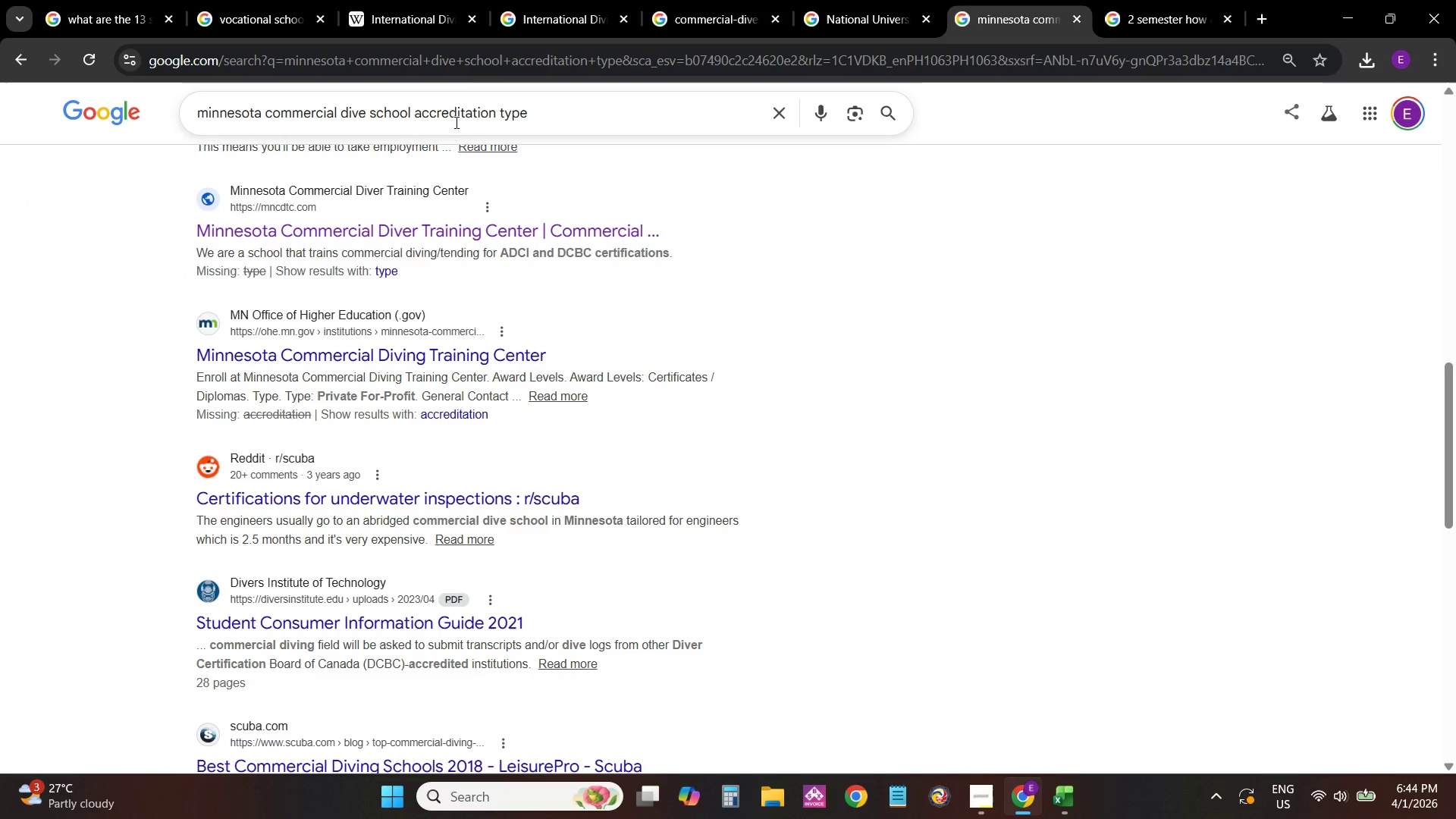 
left_click([468, 63])
 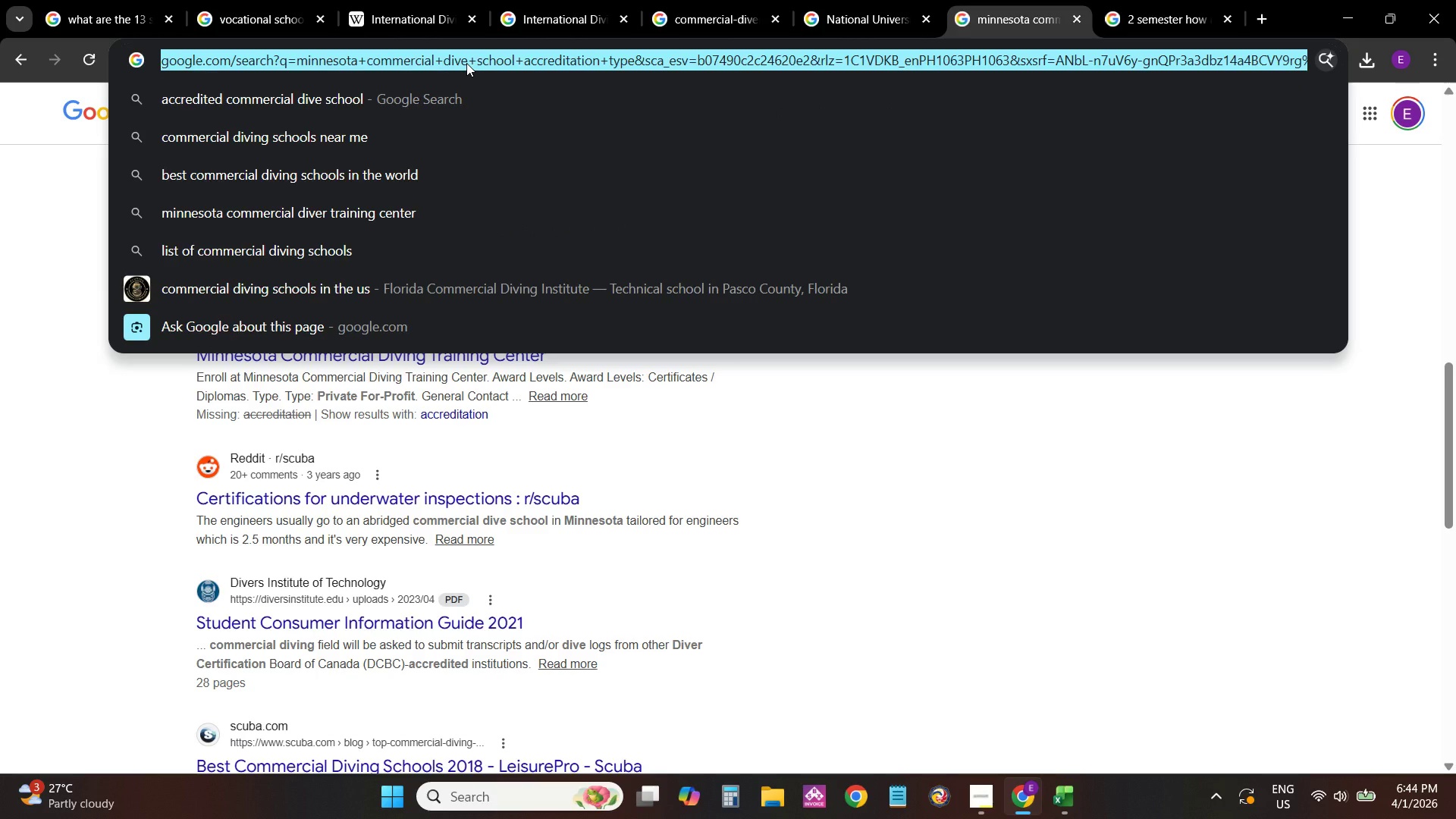 
type(prodiver trai)
 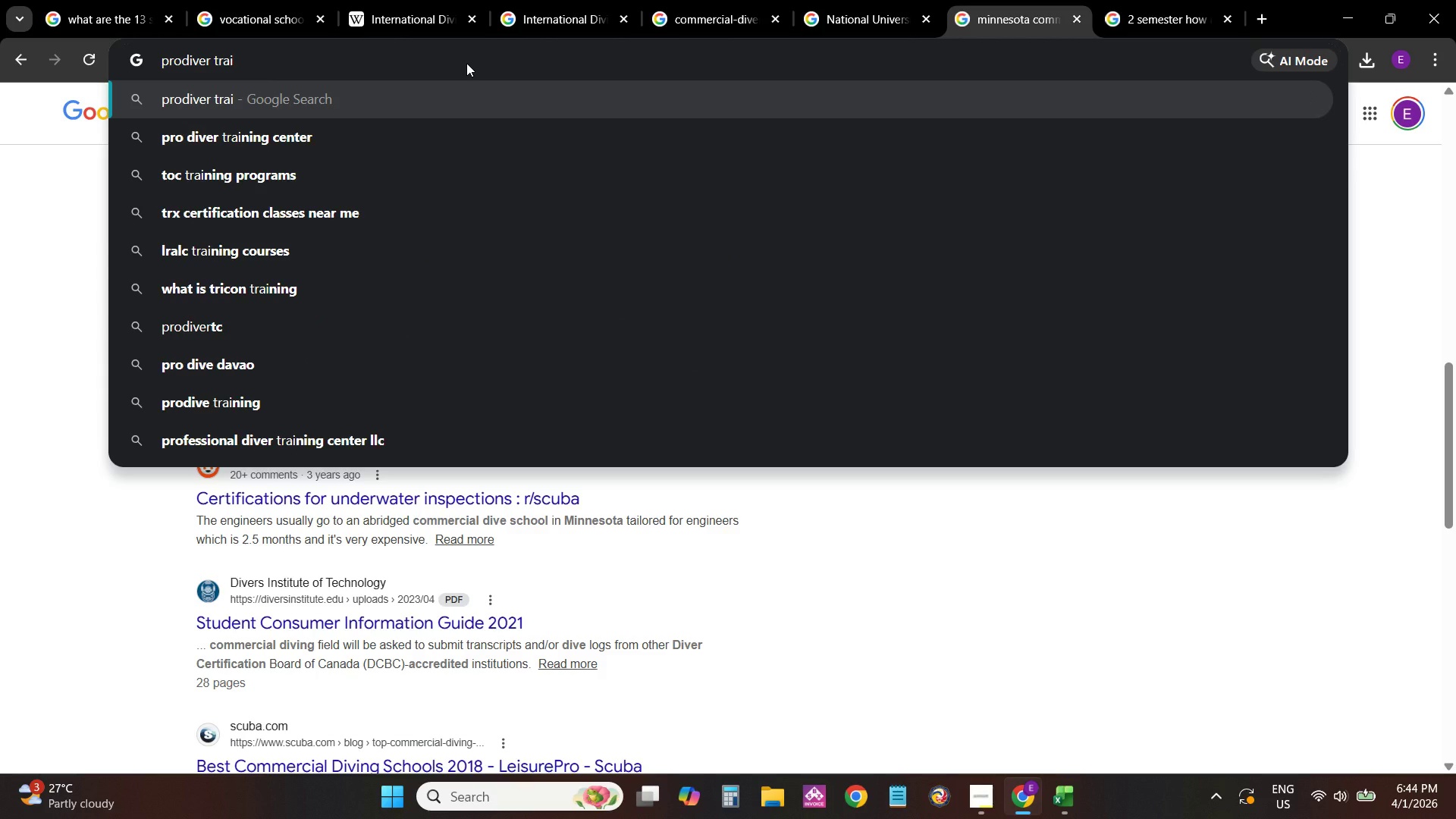 
key(ArrowDown)
 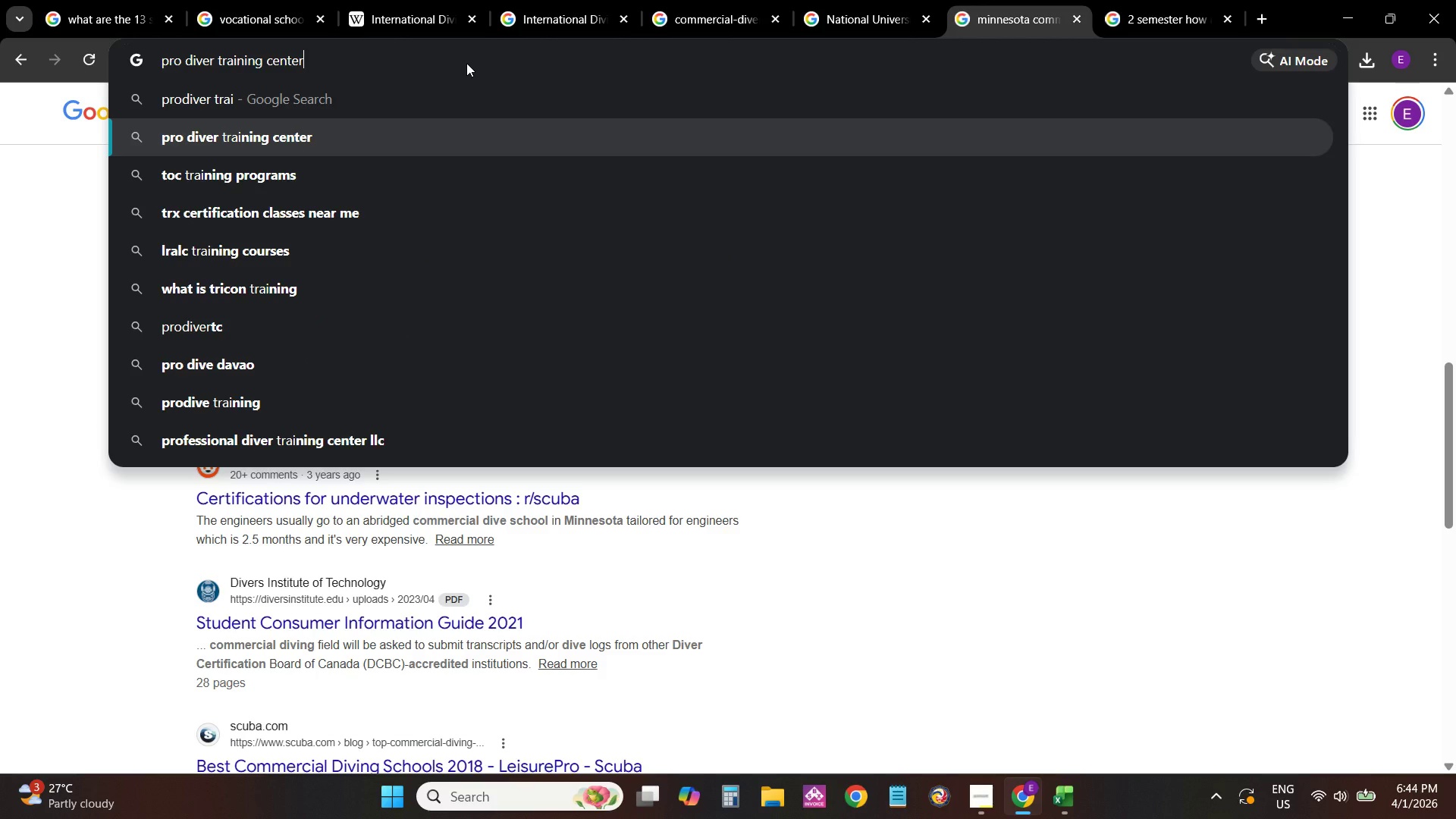 
key(NumpadEnter)
 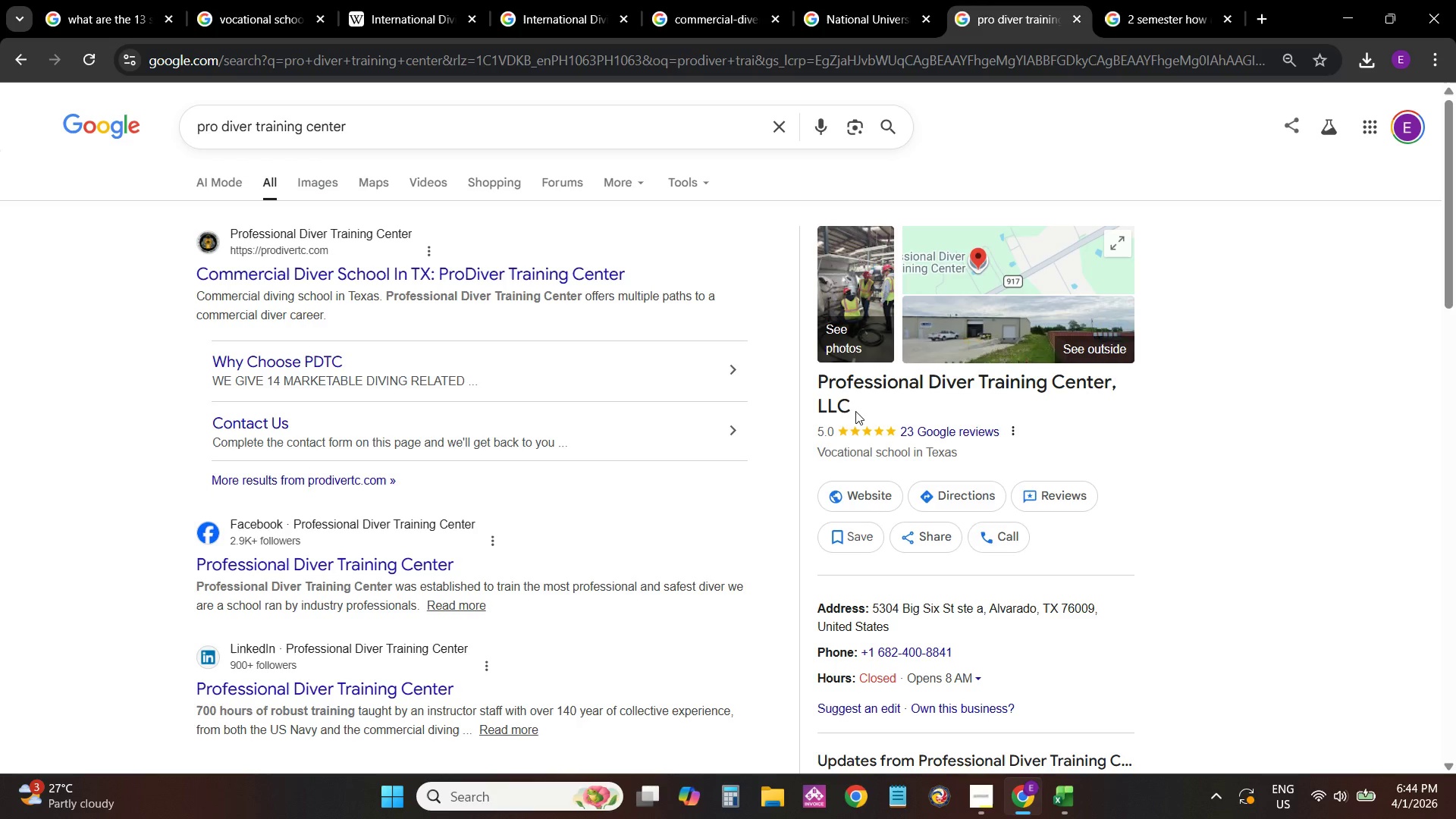 
wait(10.38)
 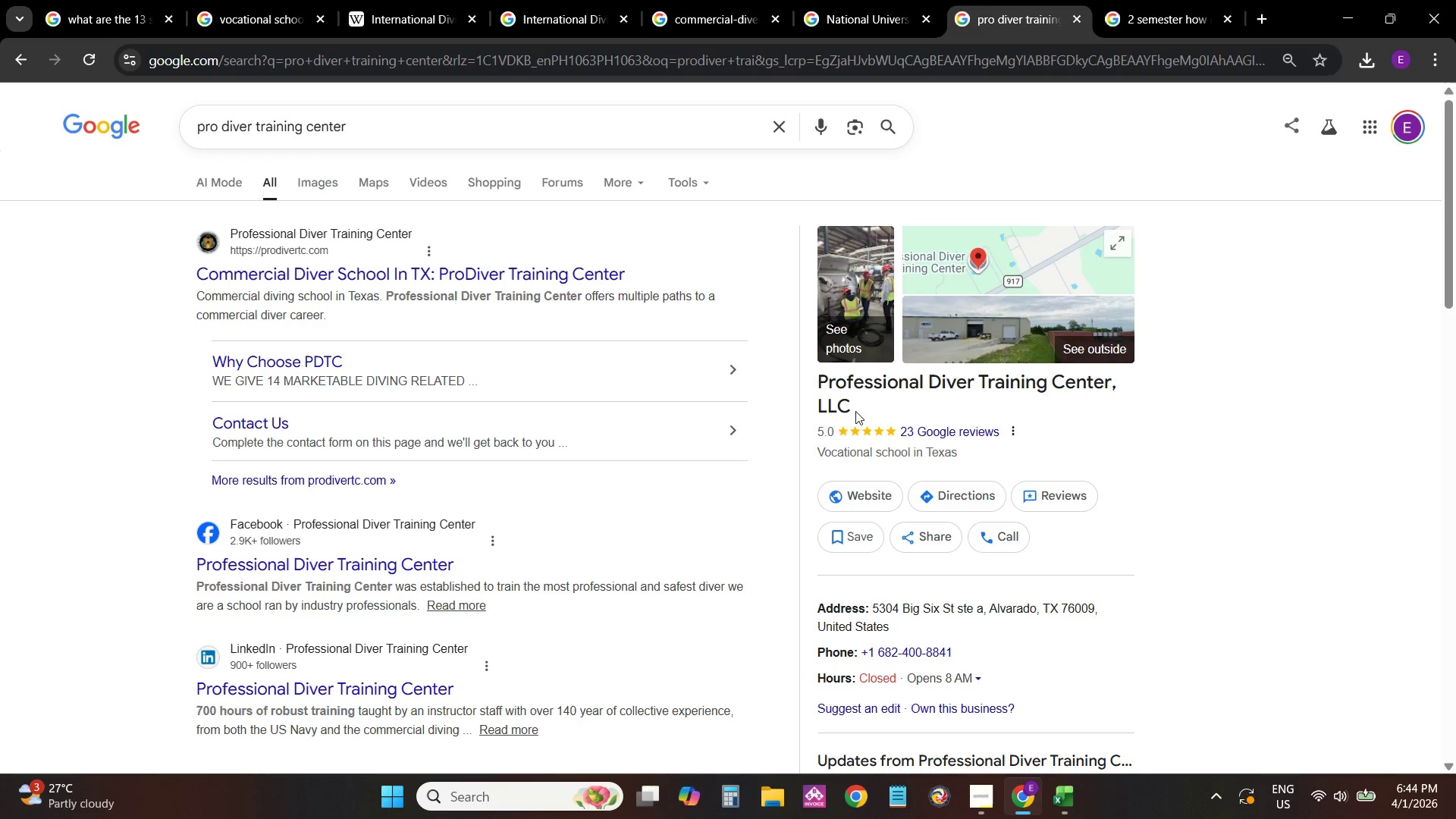 
left_click([445, 278])
 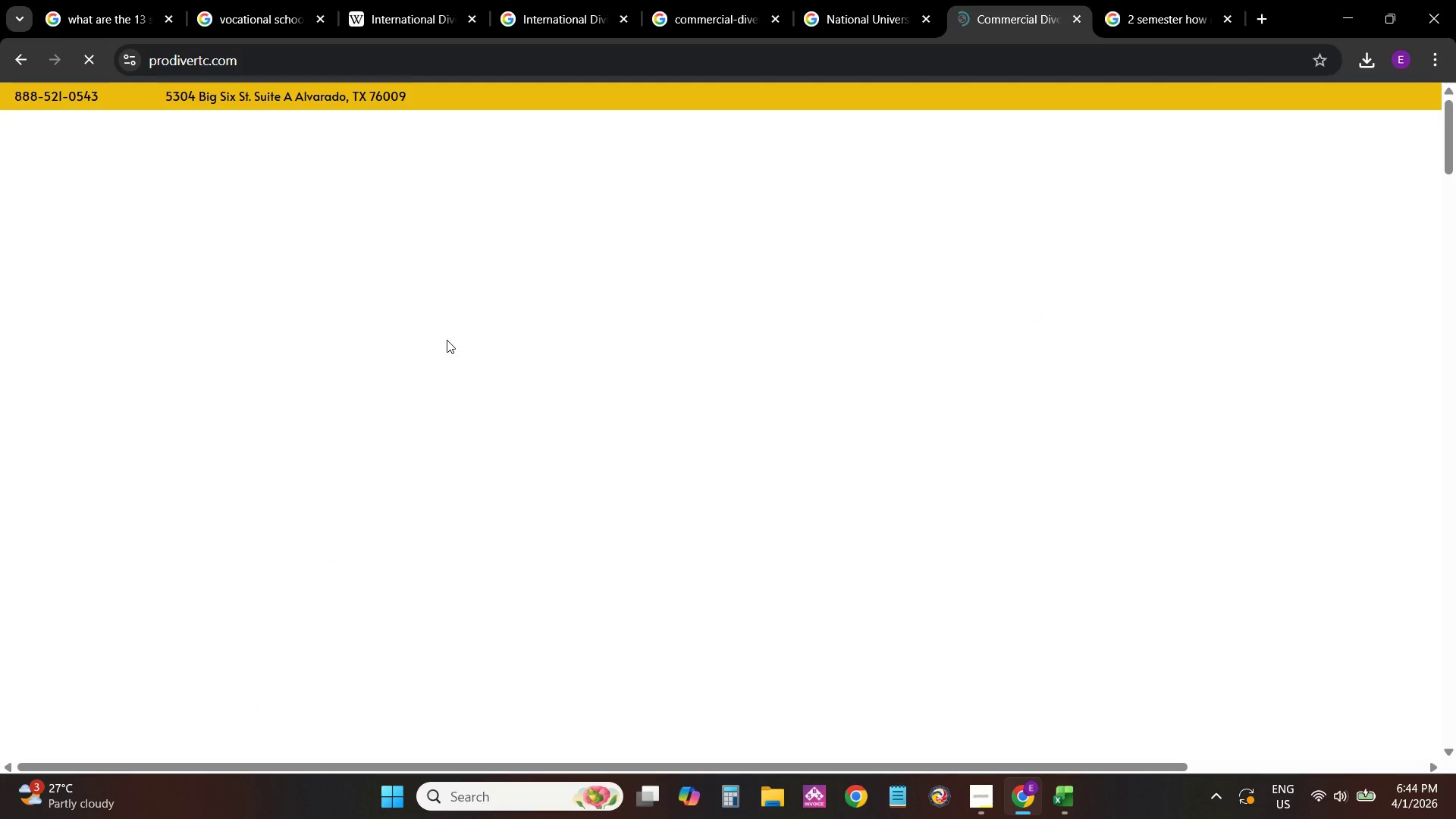 
key(Alt+AltLeft)
 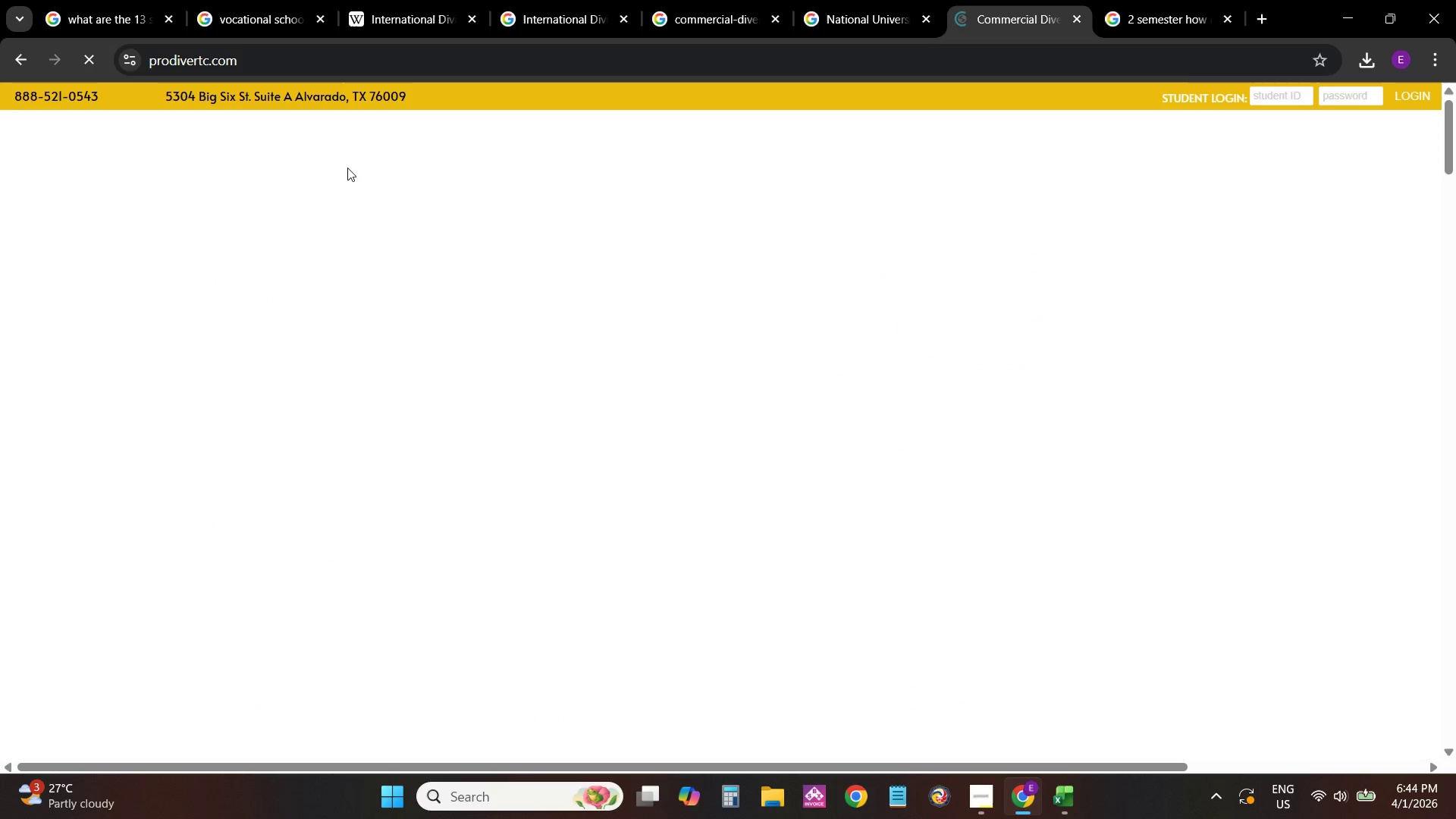 
key(Alt+Tab)
 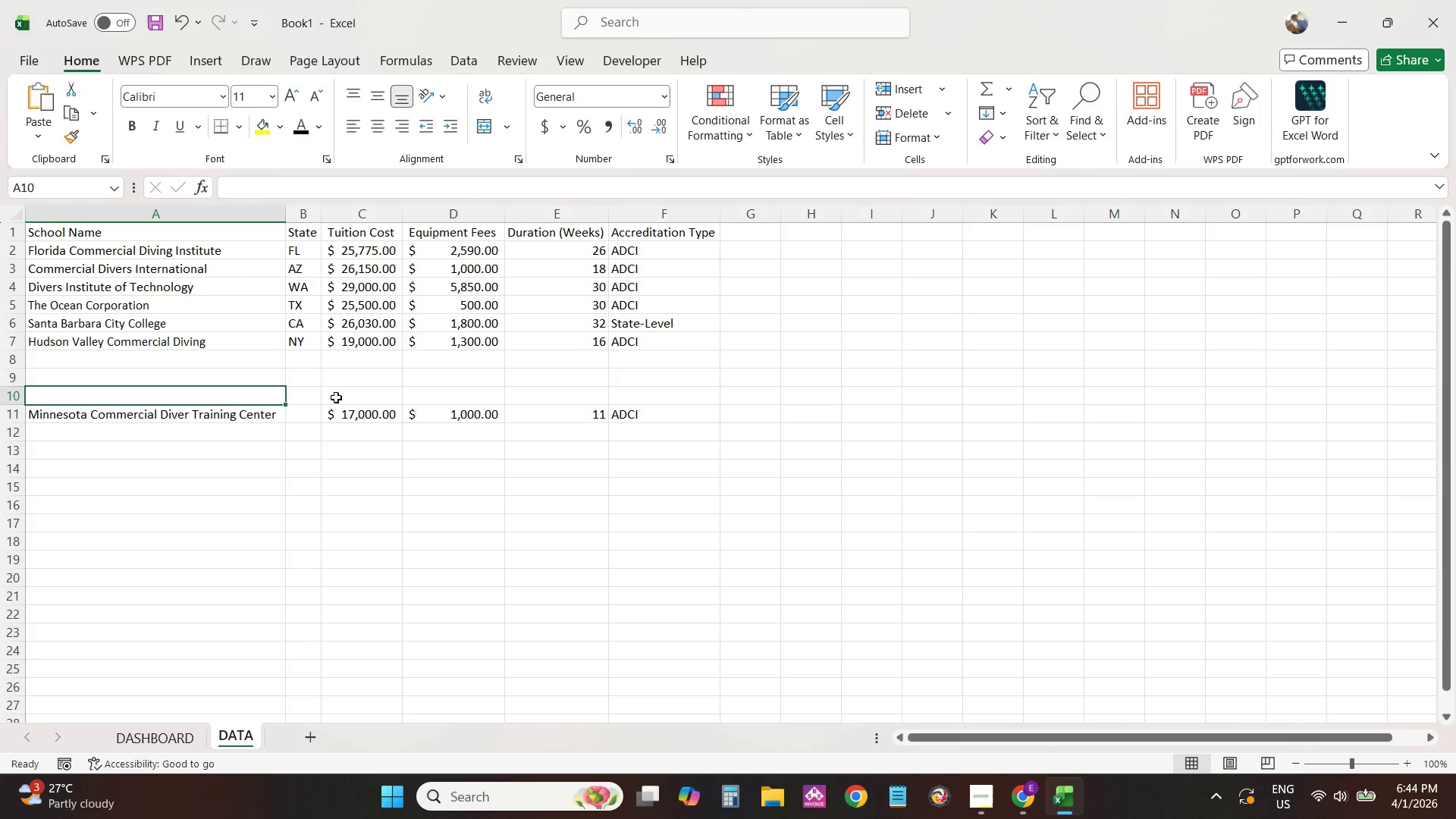 
key(Alt+AltLeft)
 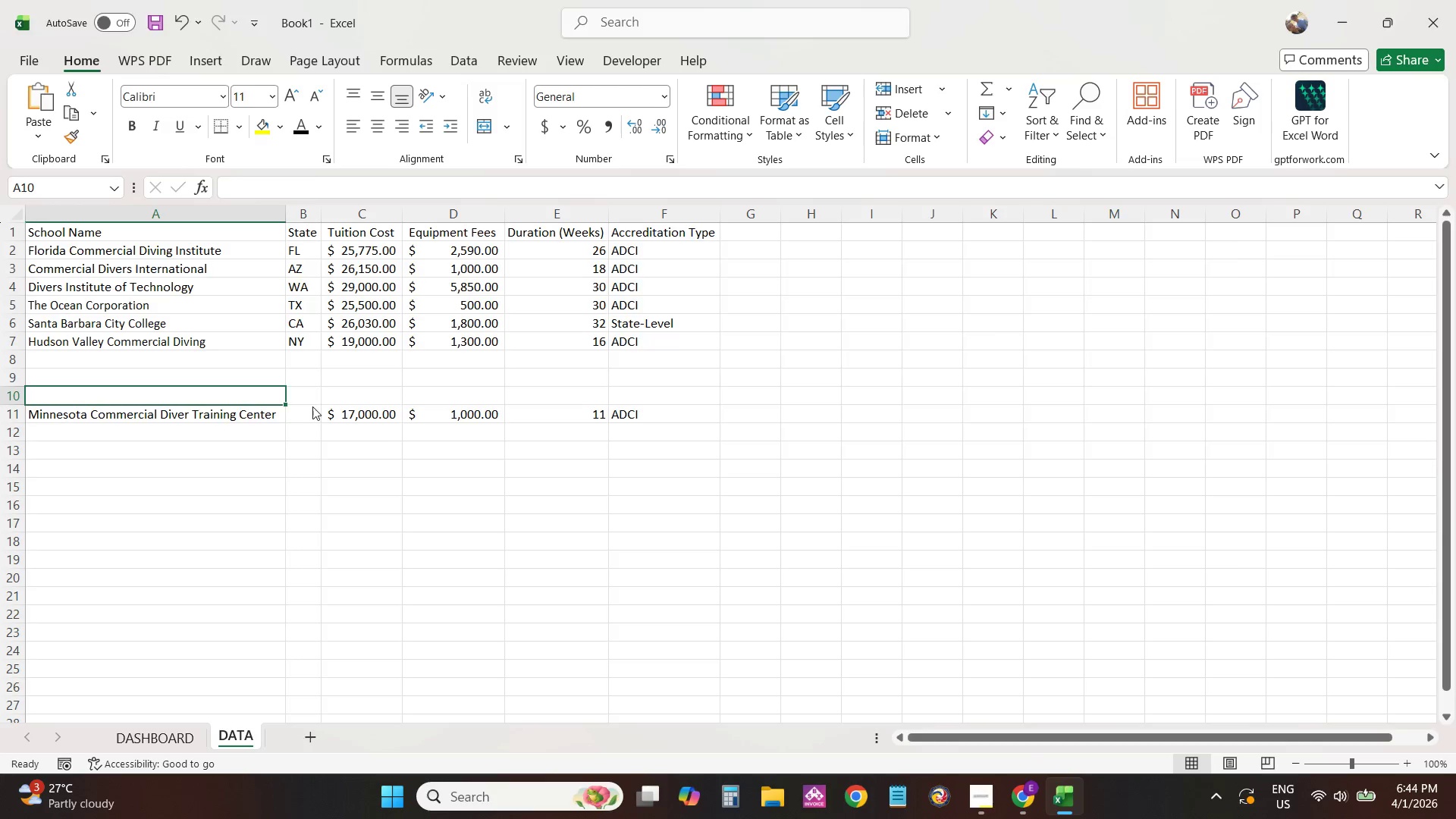 
key(Alt+Tab)
 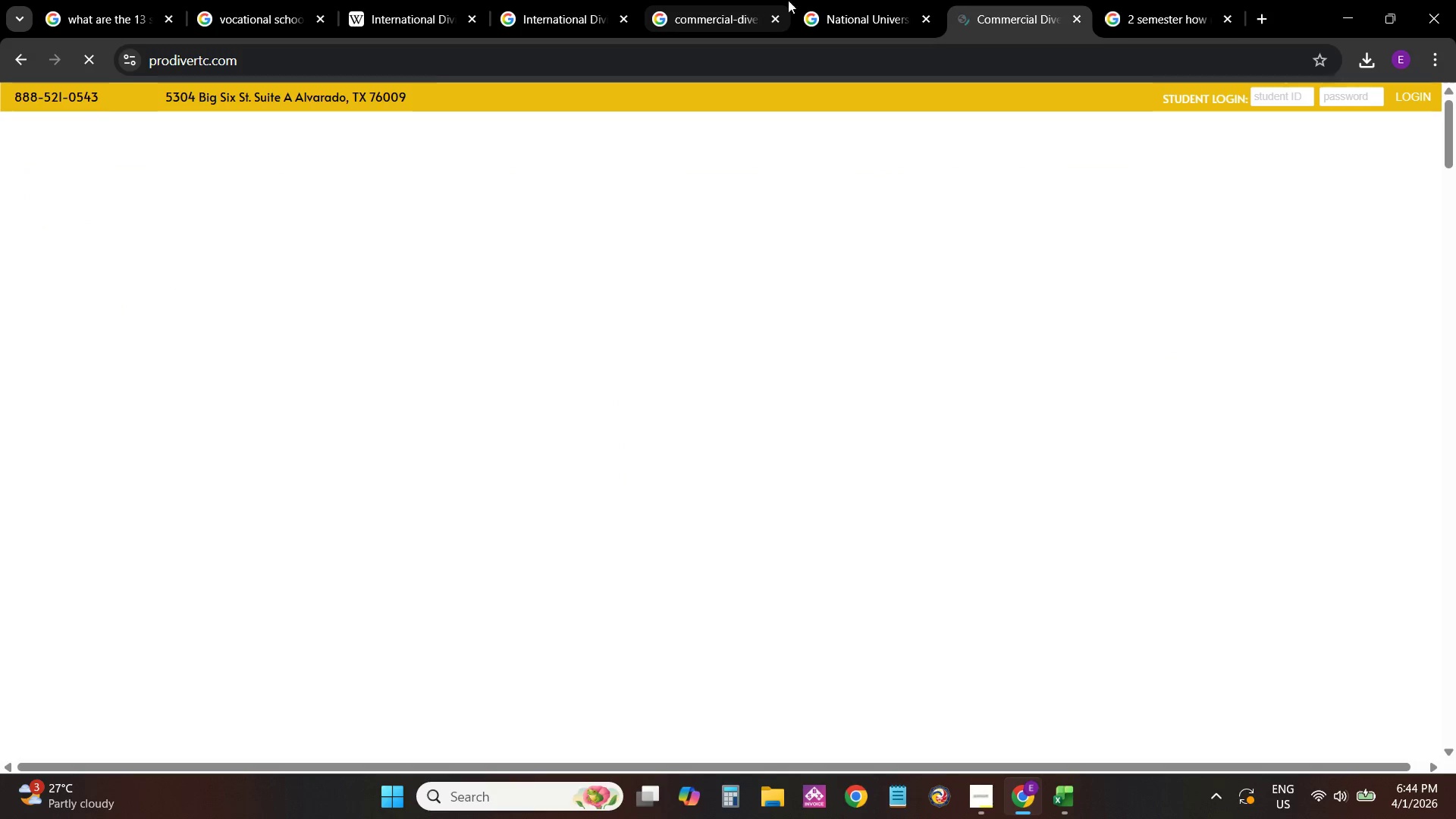 
left_click([846, 0])
 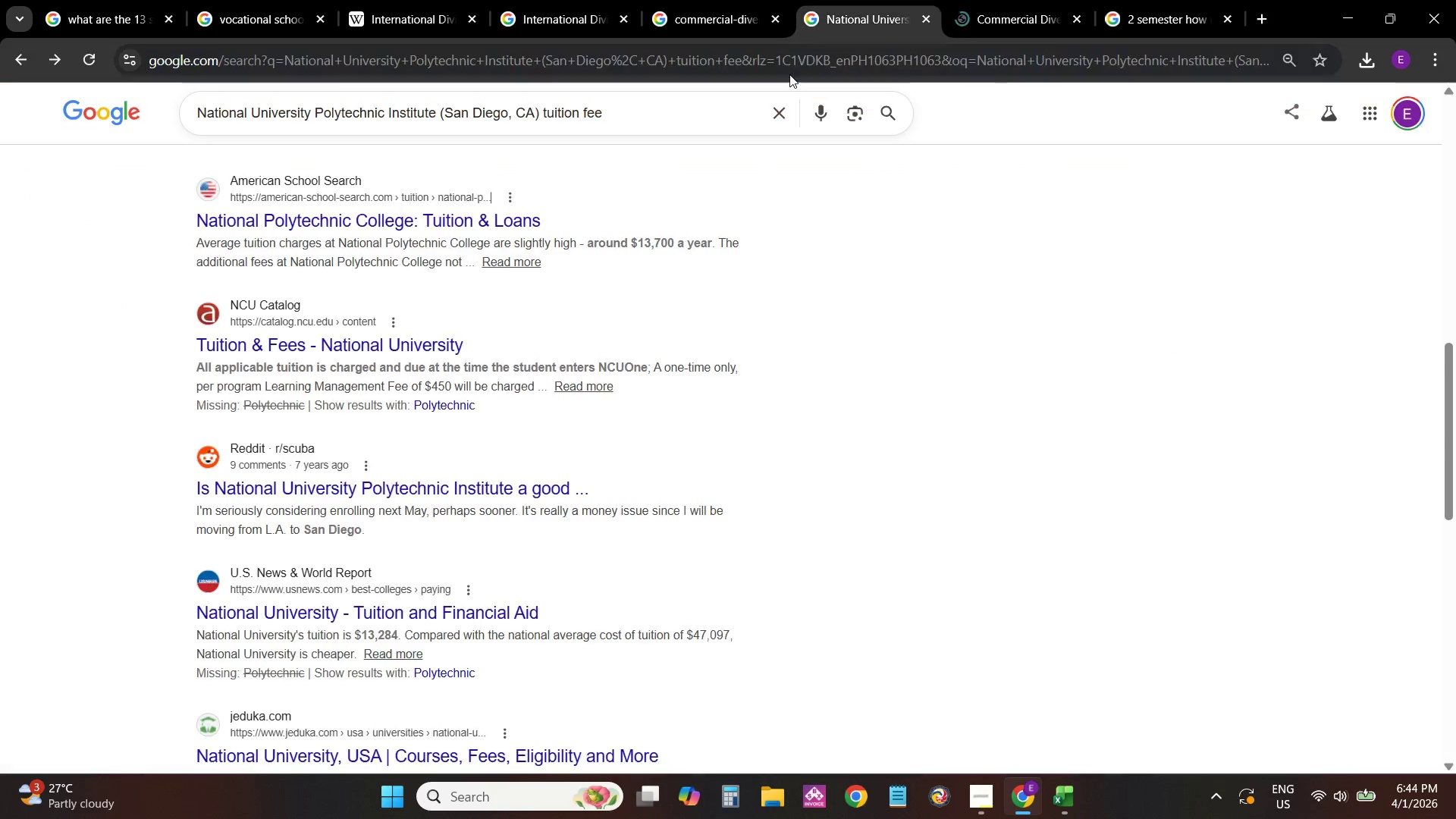 
left_click([789, 74])
 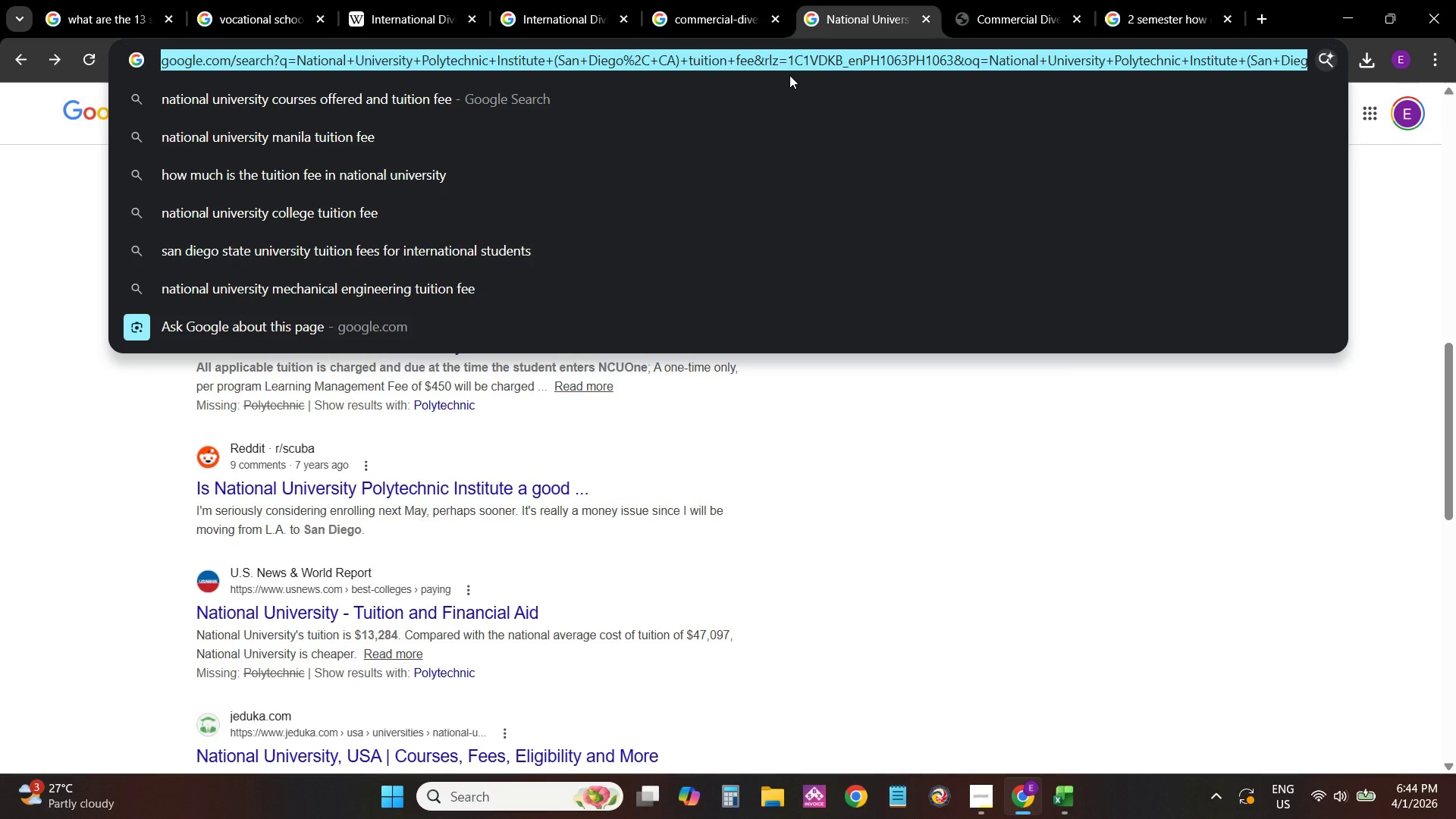 
key(Alt+AltLeft)
 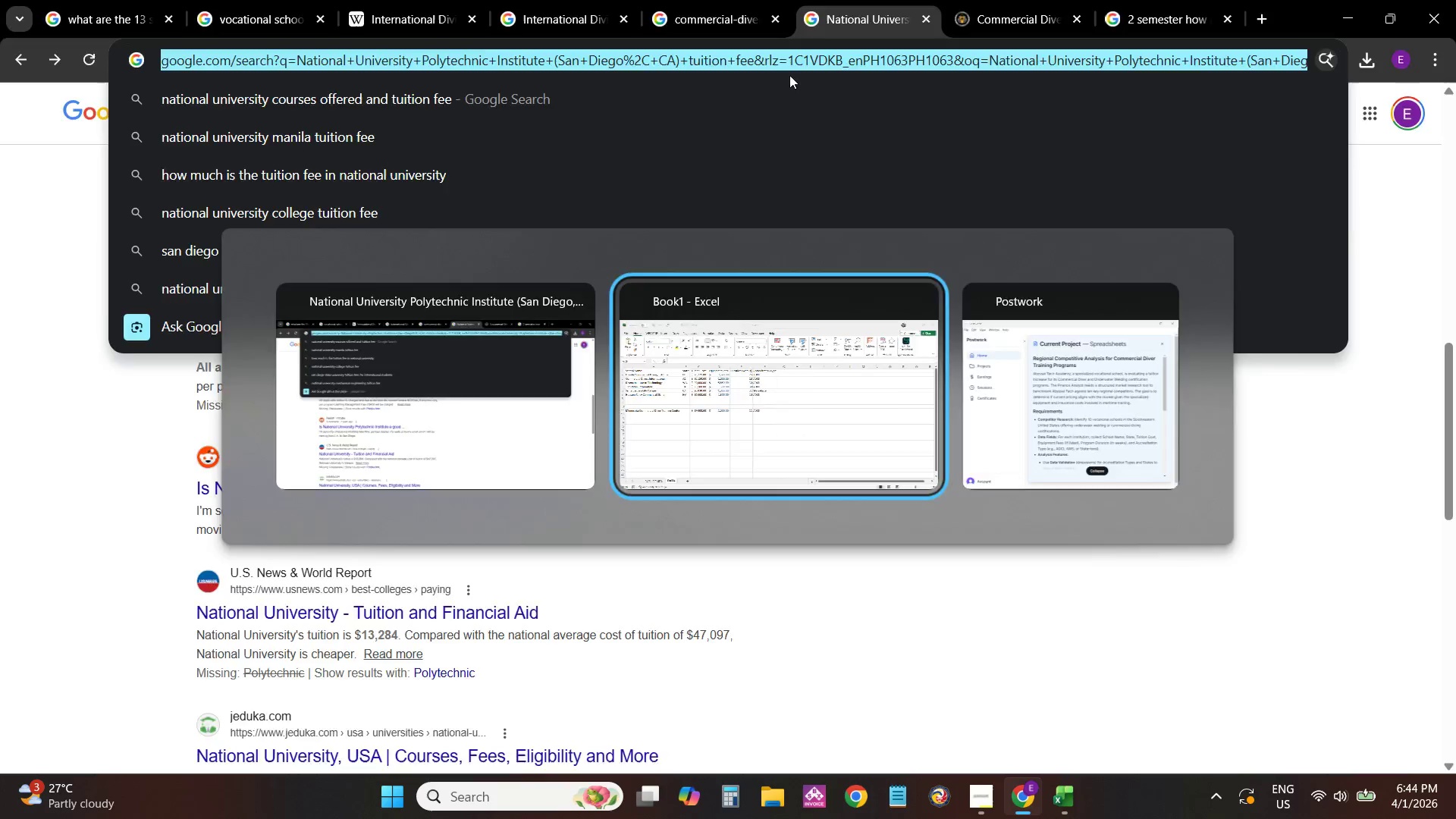 
key(Alt+Tab)
 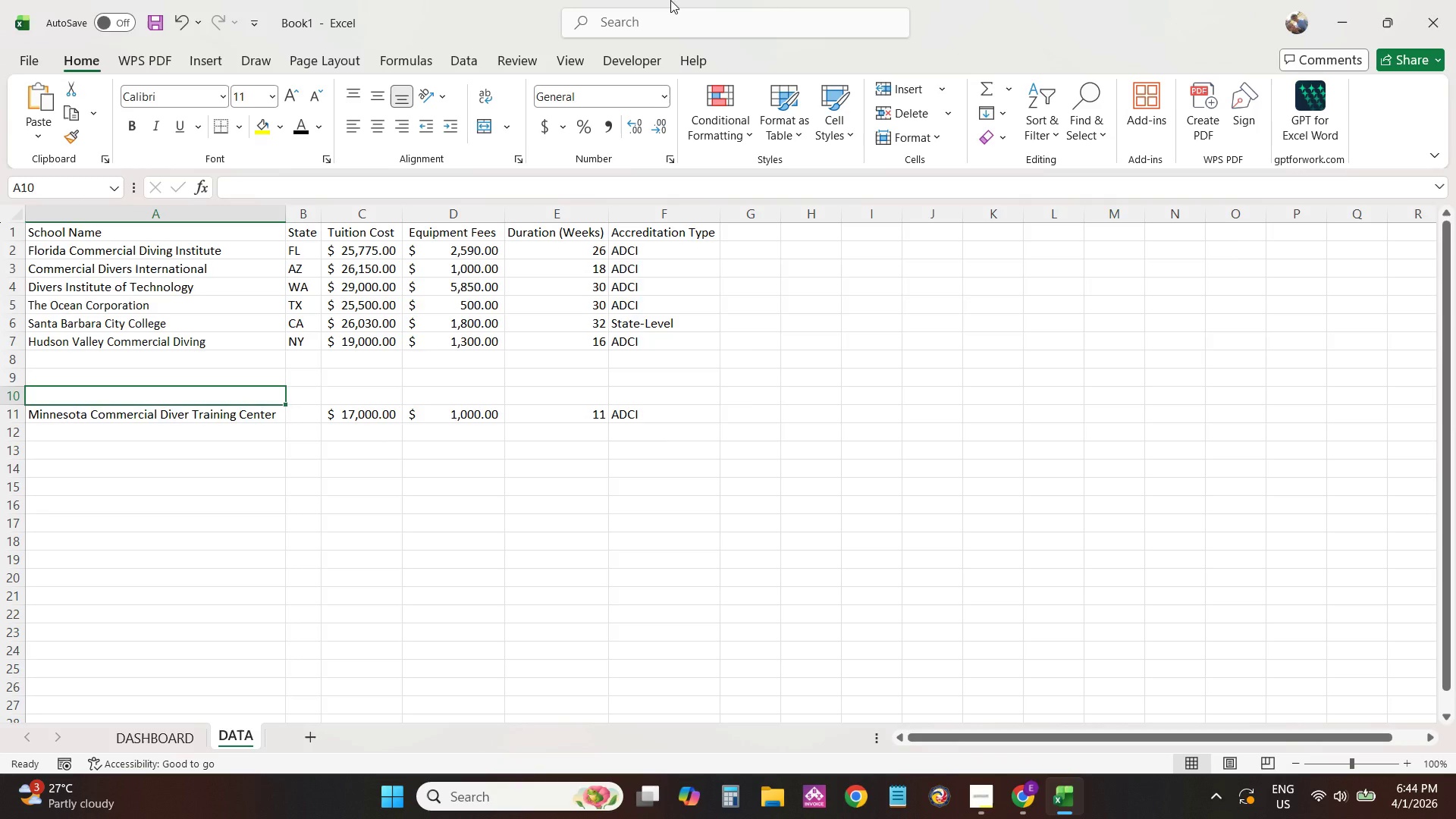 
key(Alt+AltLeft)